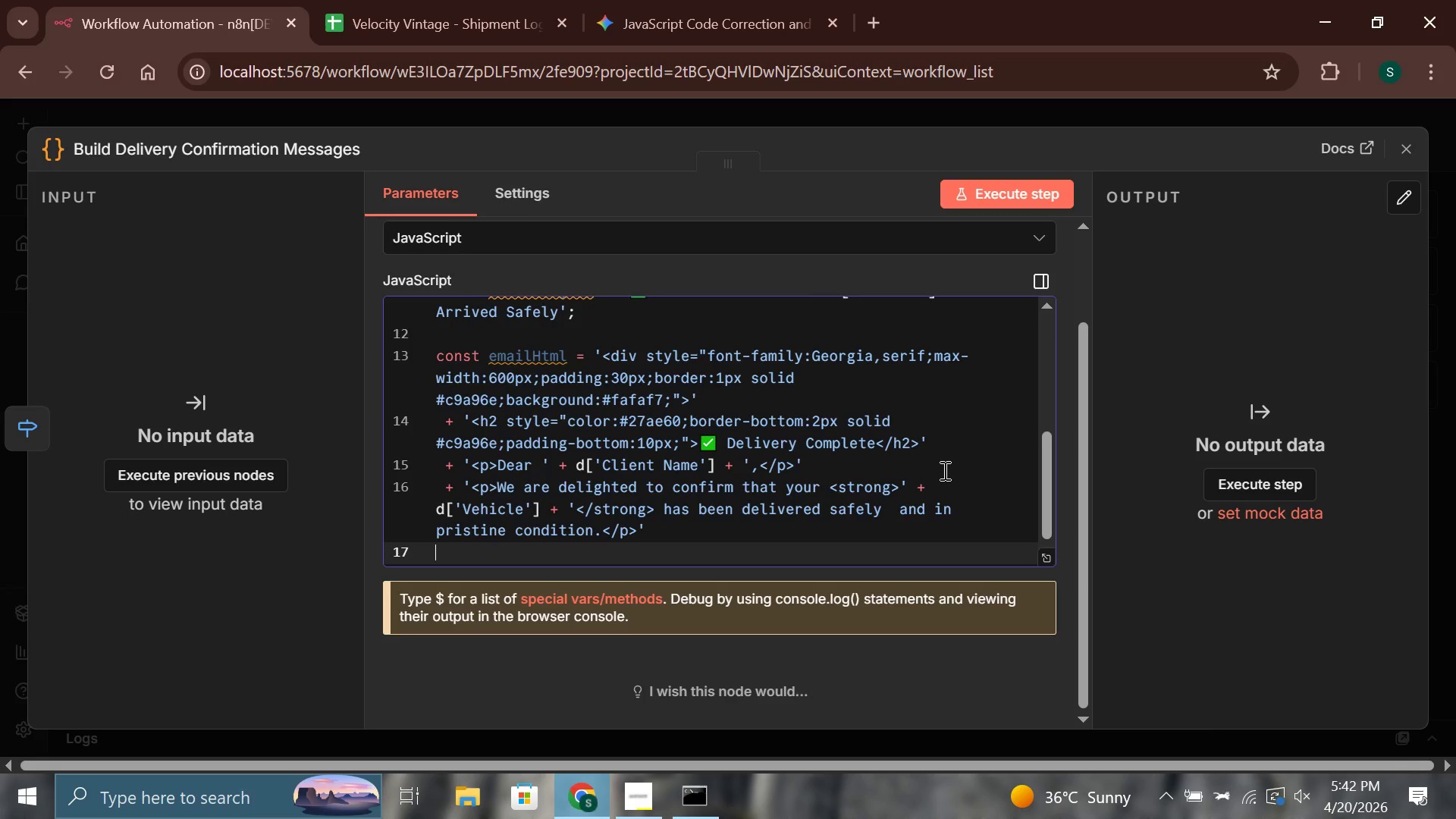 
type( + 'table)
key(Backspace)
key(Backspace)
key(Backspace)
key(Backspace)
key(Backspace)
type(<table style="width:100px)
key(Backspace)
key(Backspace)
type(%;border-collapse)
 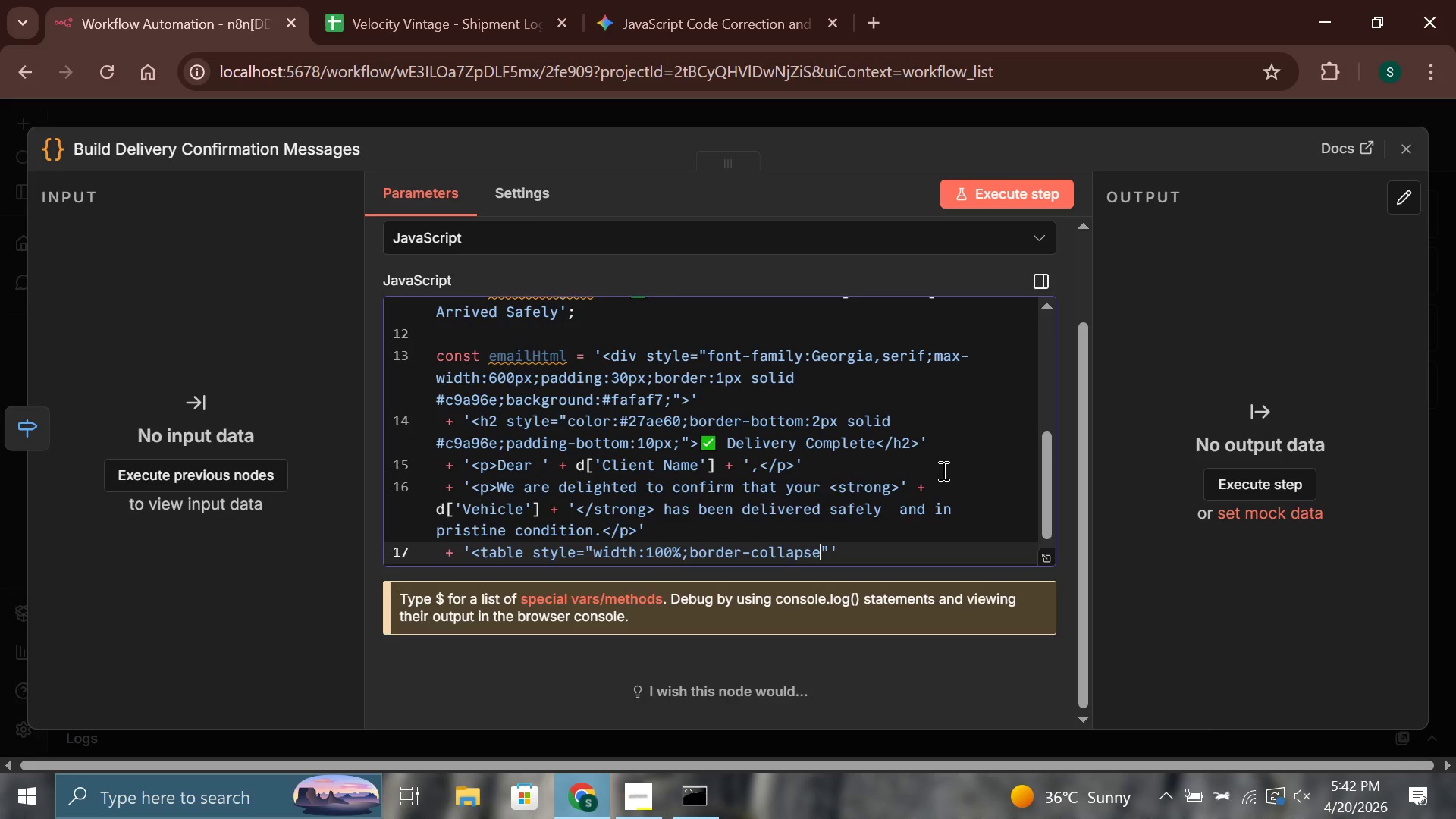 
type(:collapse)
 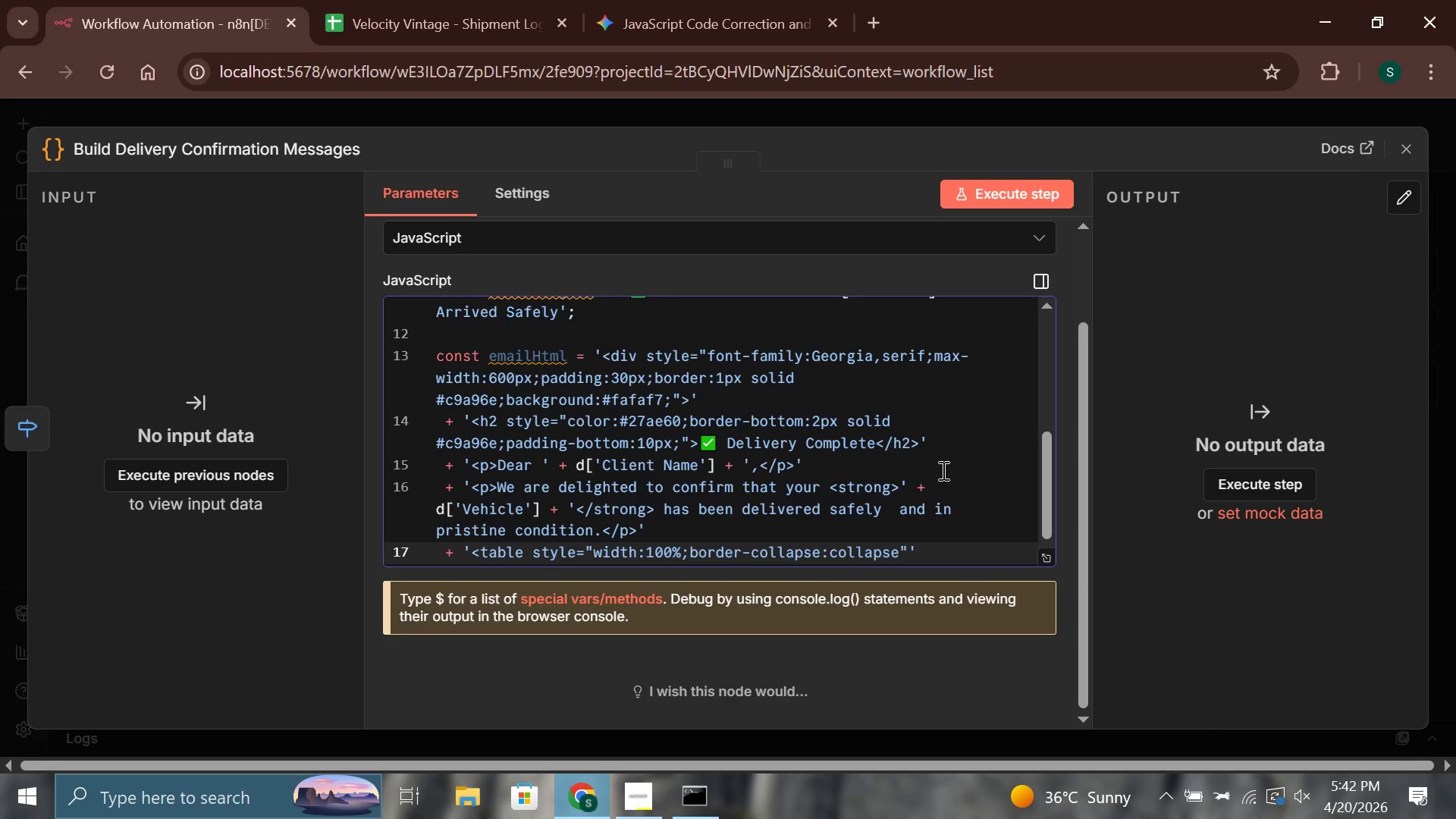 
type(;marginL)
key(Backspace)
type(:20px 0 )
key(Backspace)
type(;)
 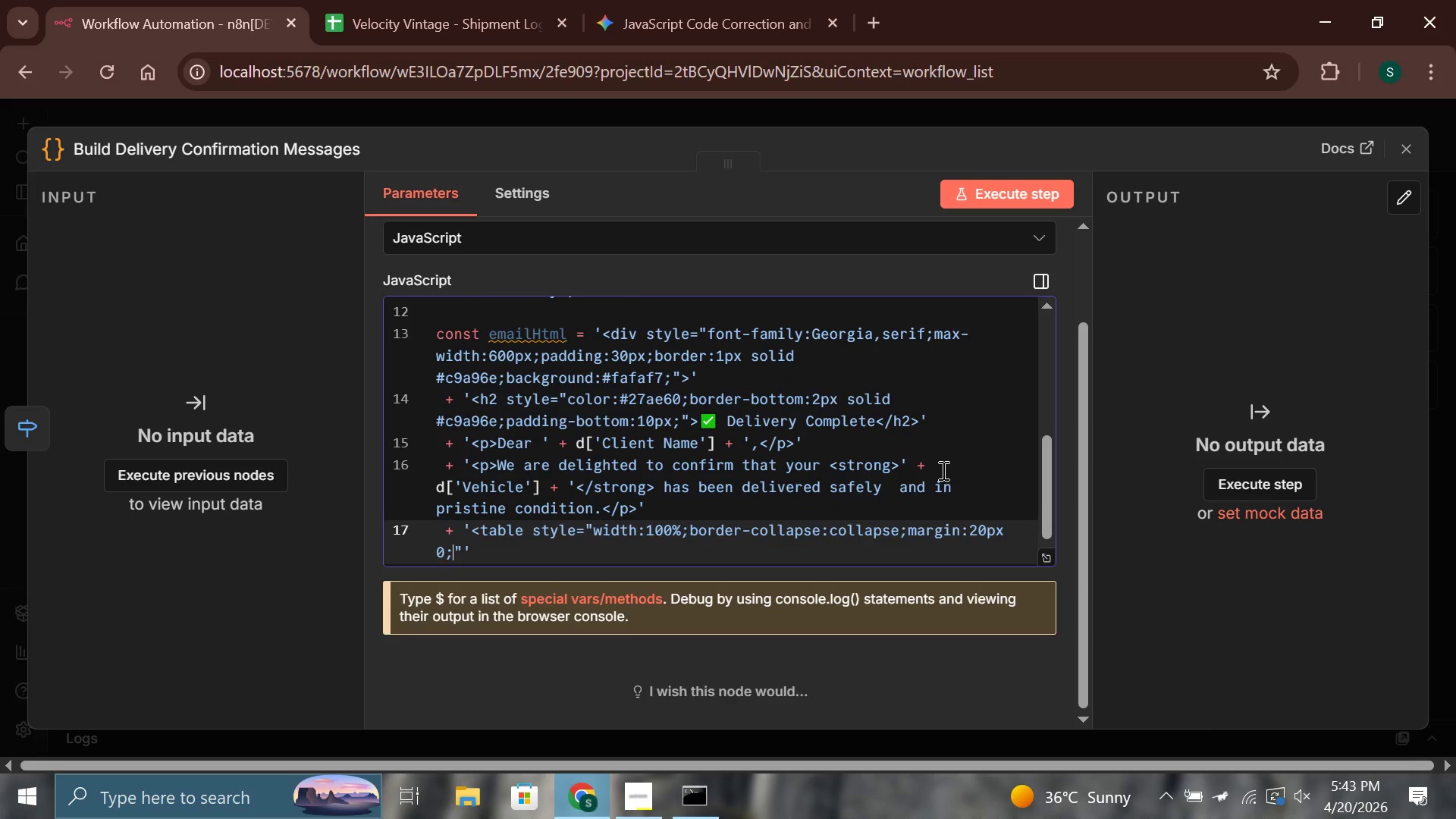 
key(ArrowRight)
 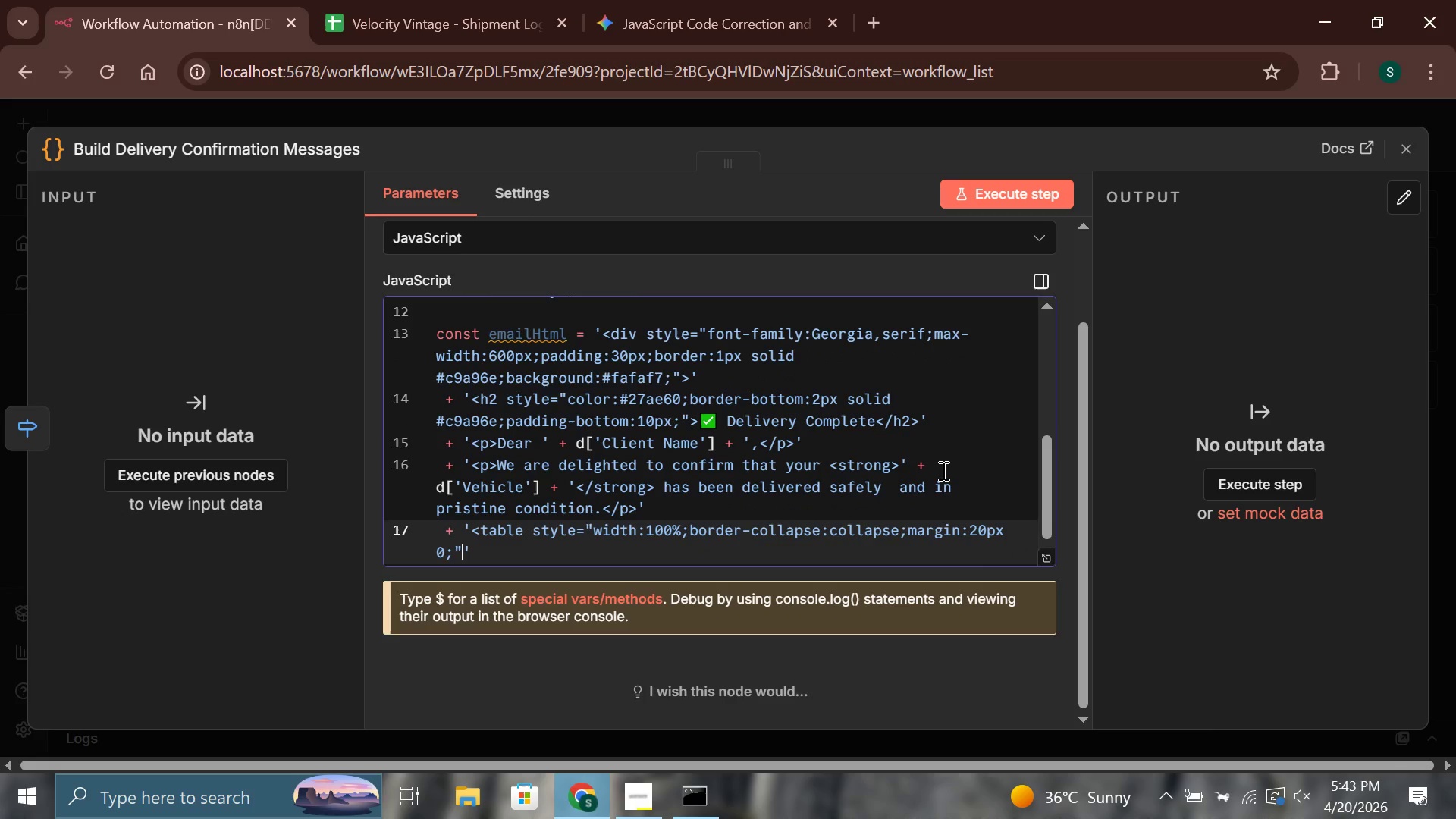 
key(Shift+Period)
 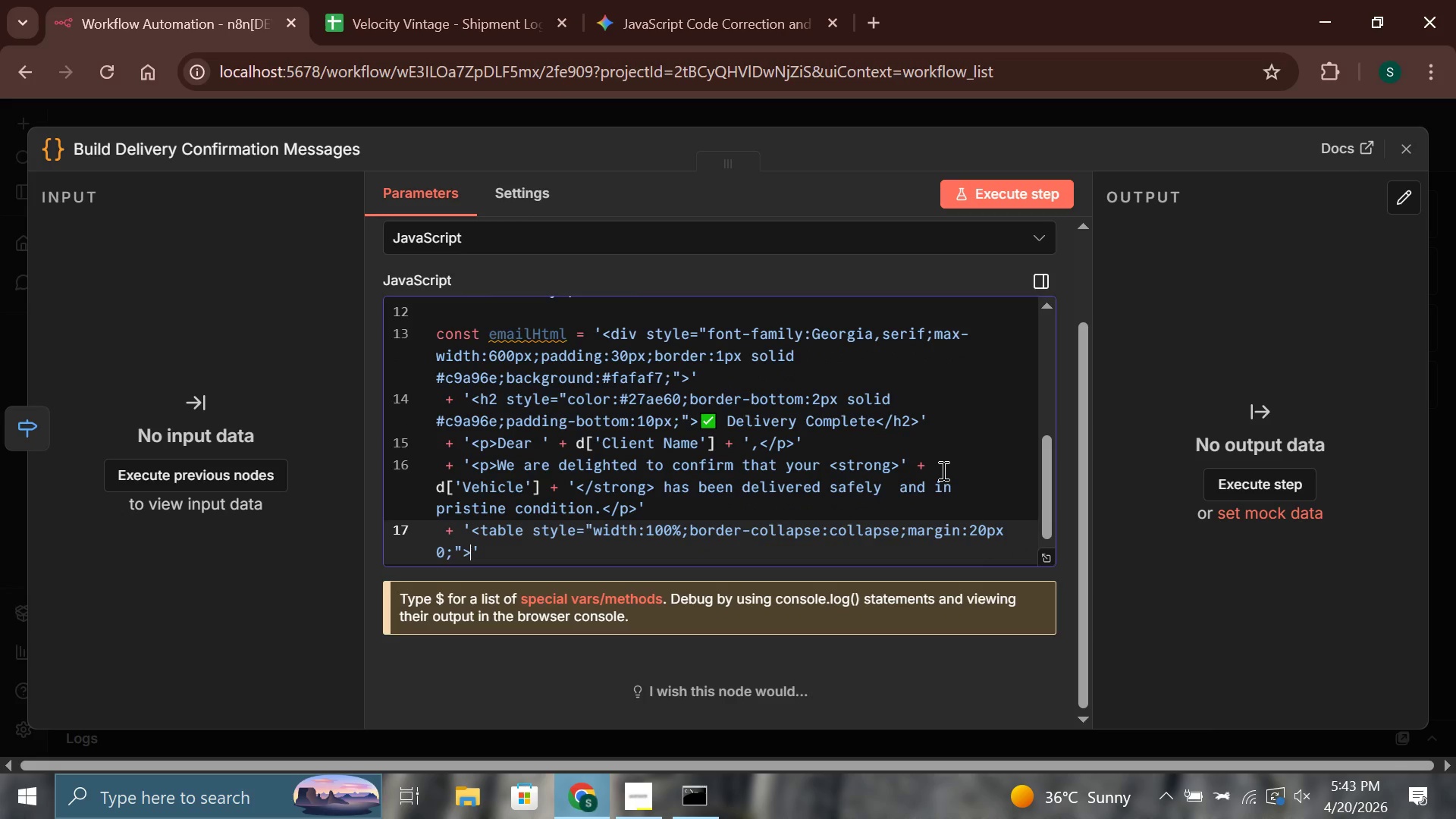 
key(ArrowRight)
 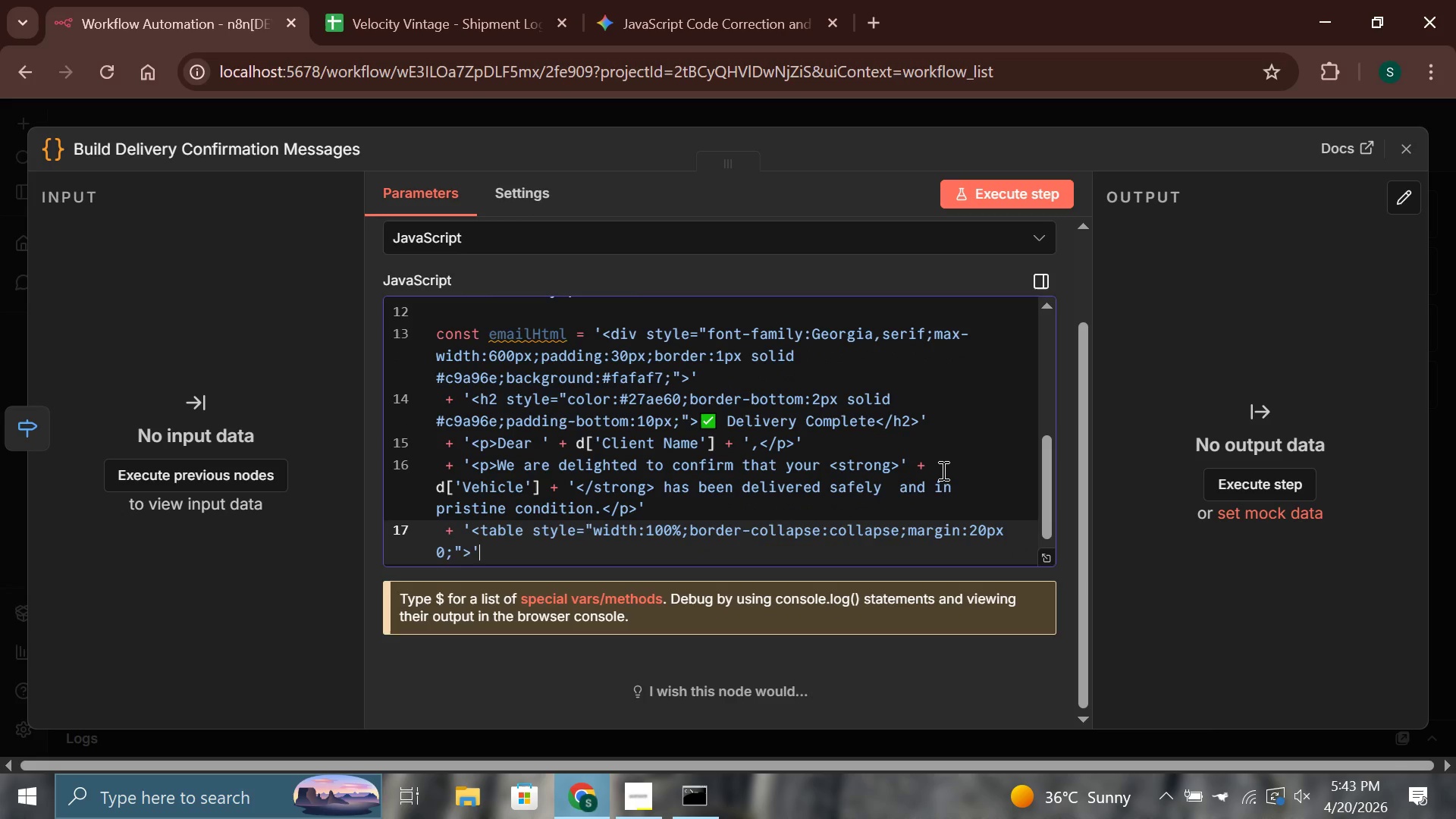 
key(Enter)
 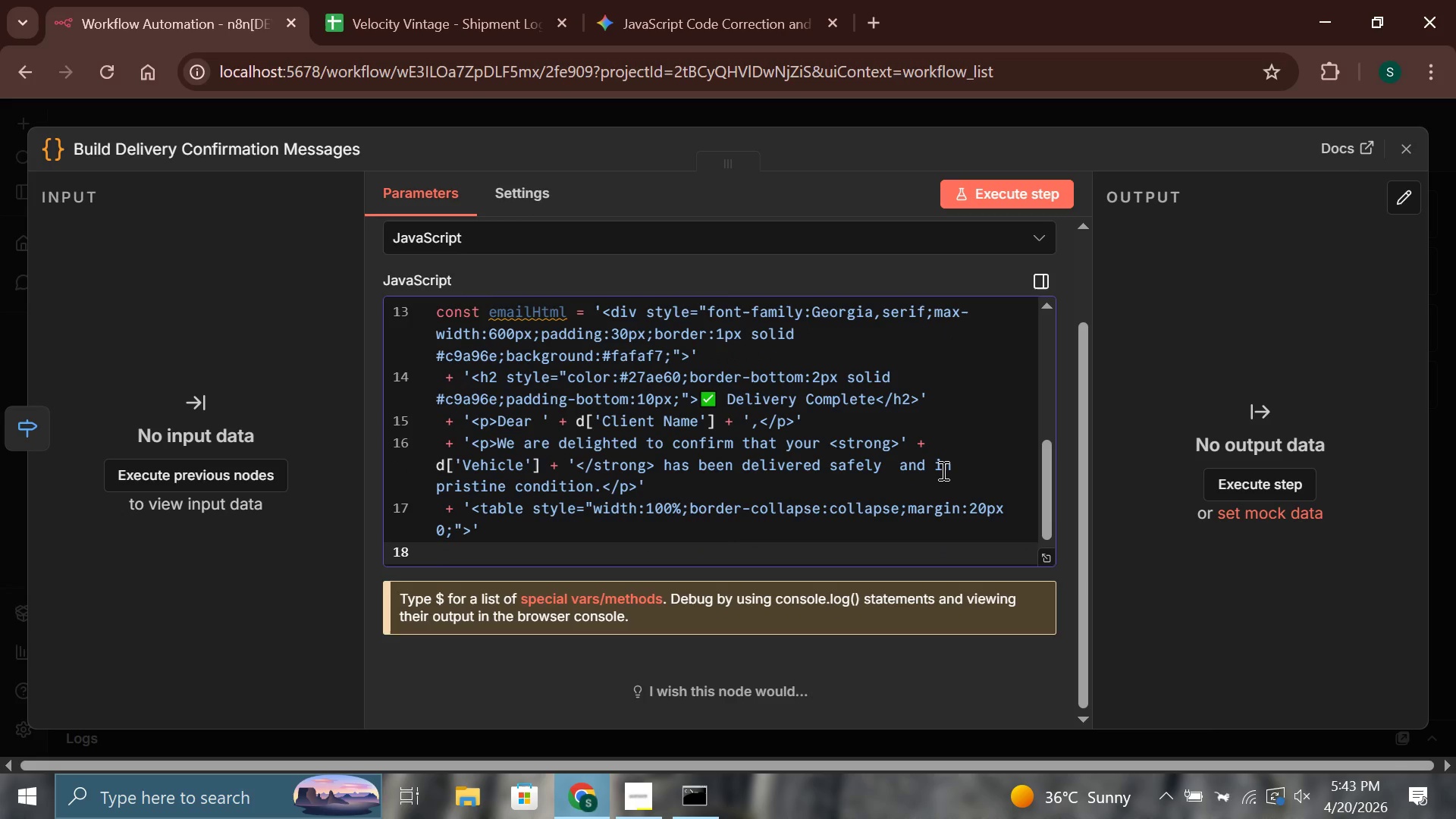 
type( + '<tr style="background:#f5f0e8;)
 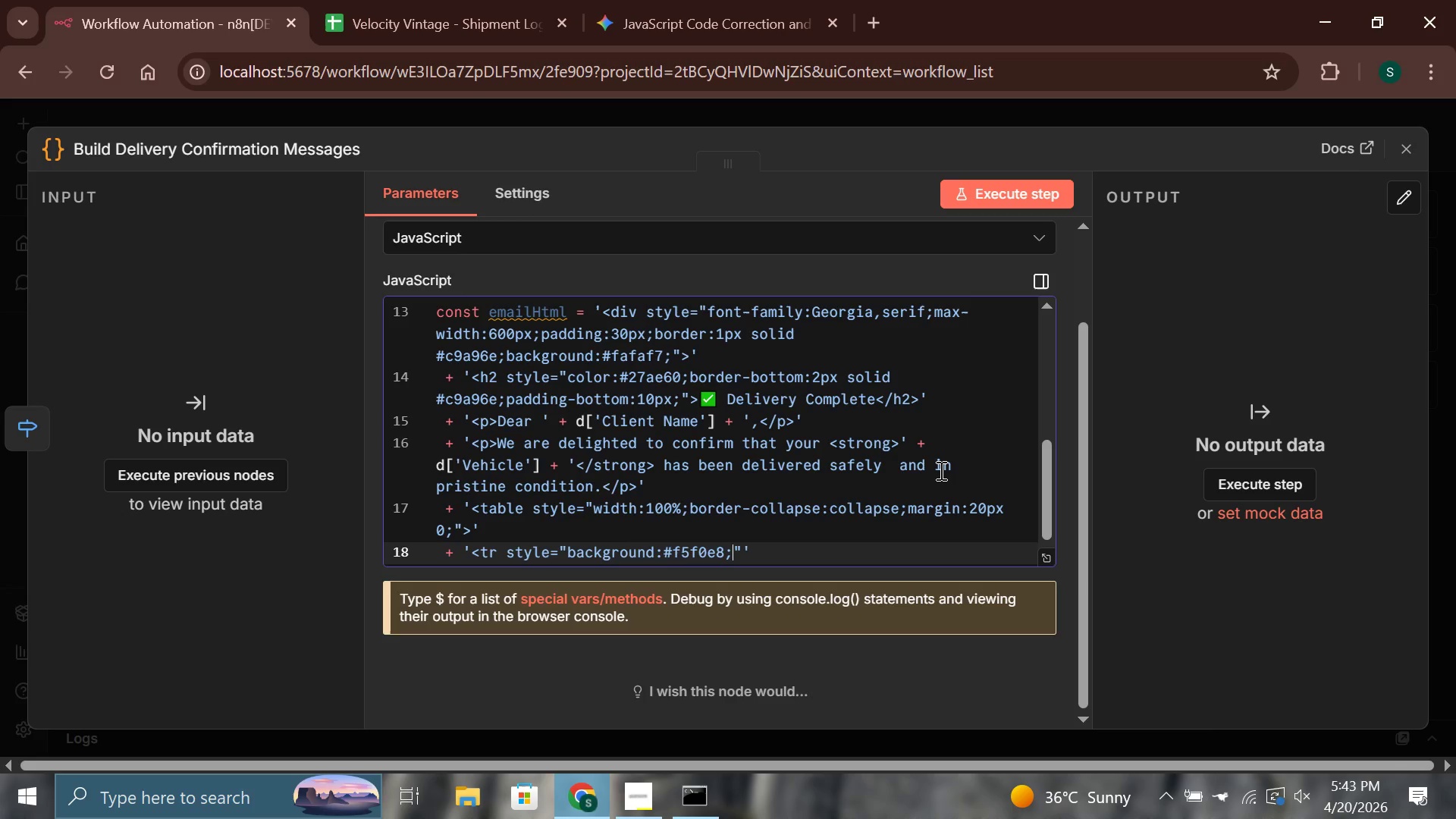 
 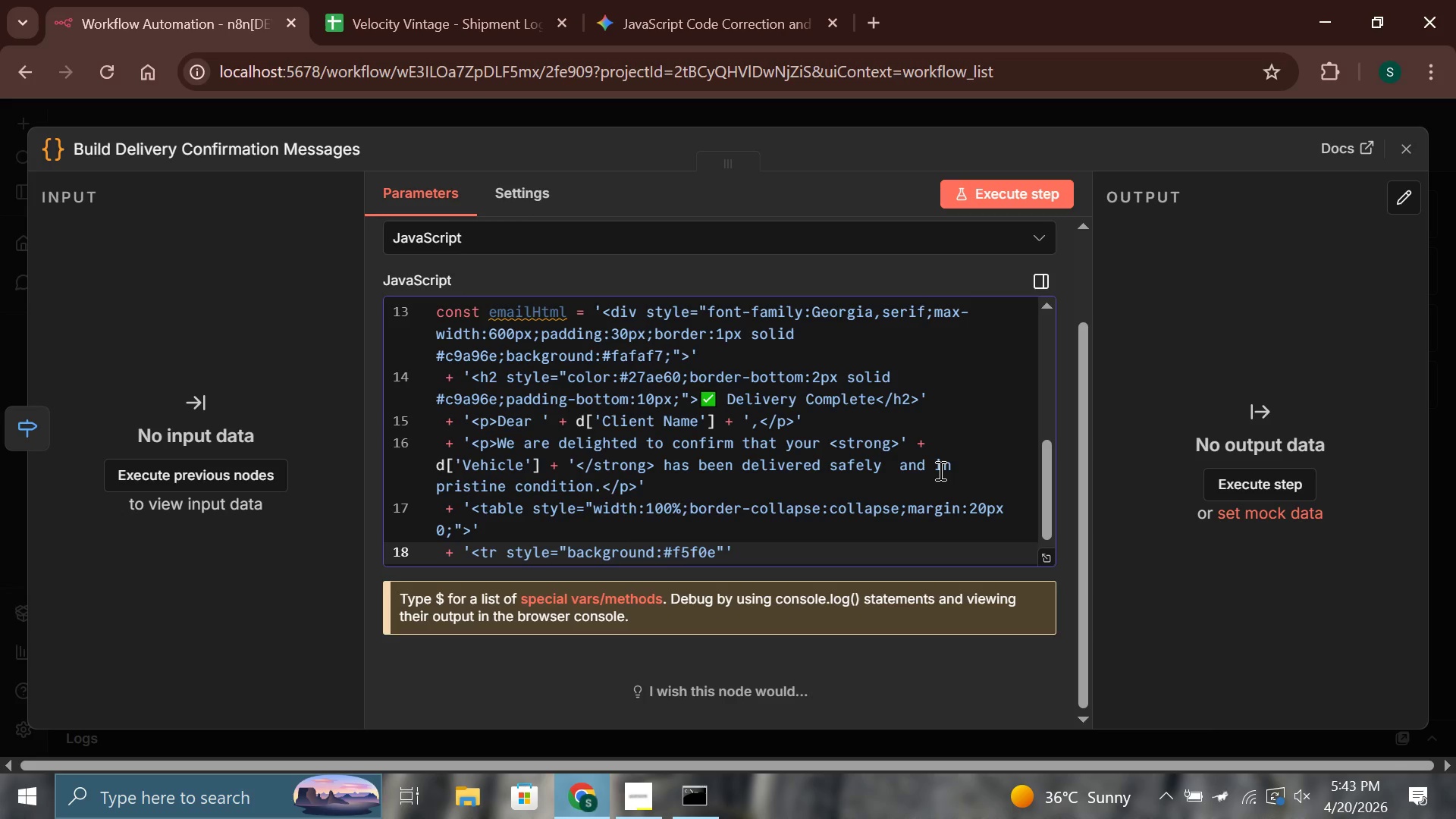 
key(ArrowRight)
 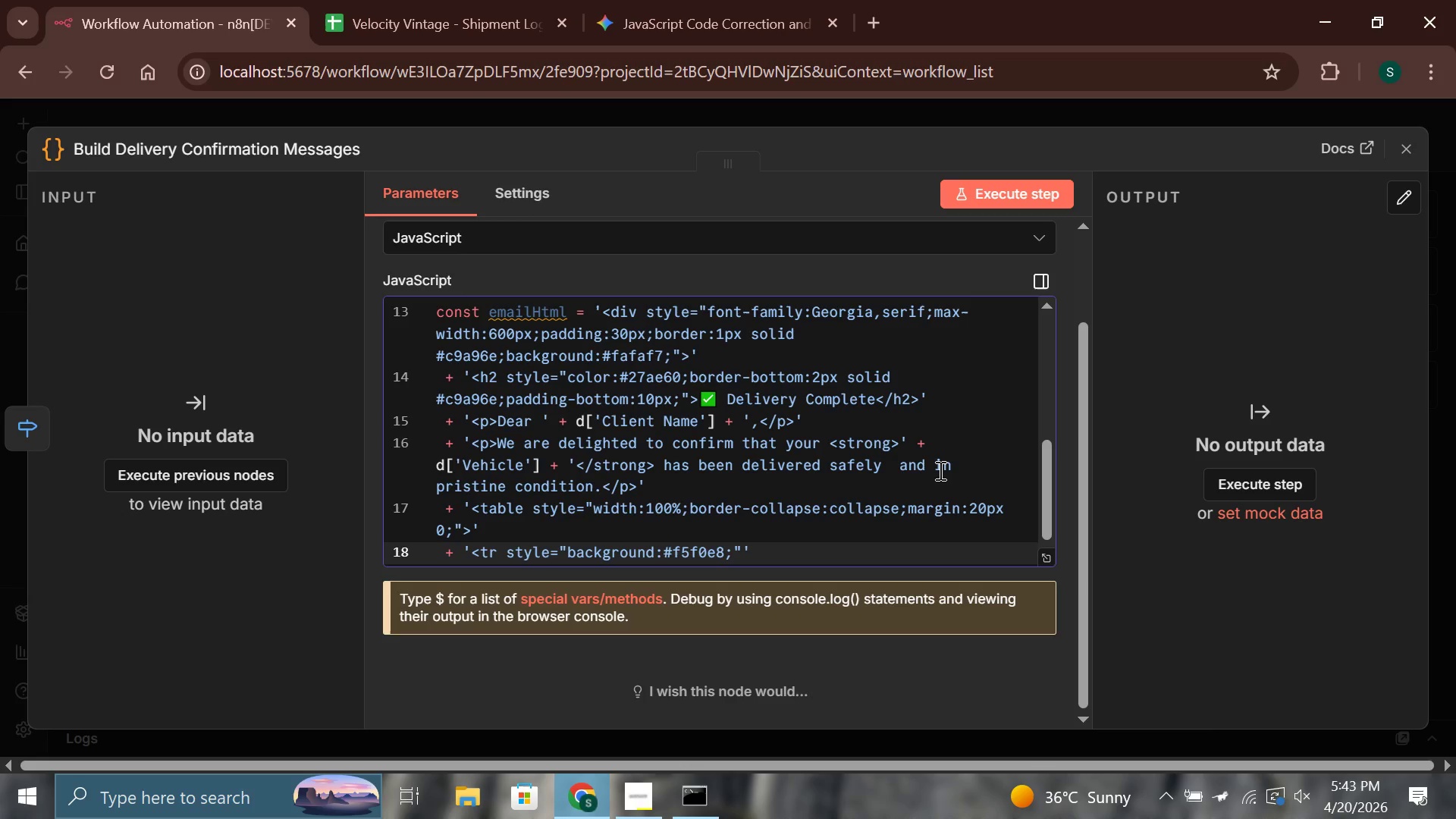 
type(><td style="padding:10px;font-weight)
 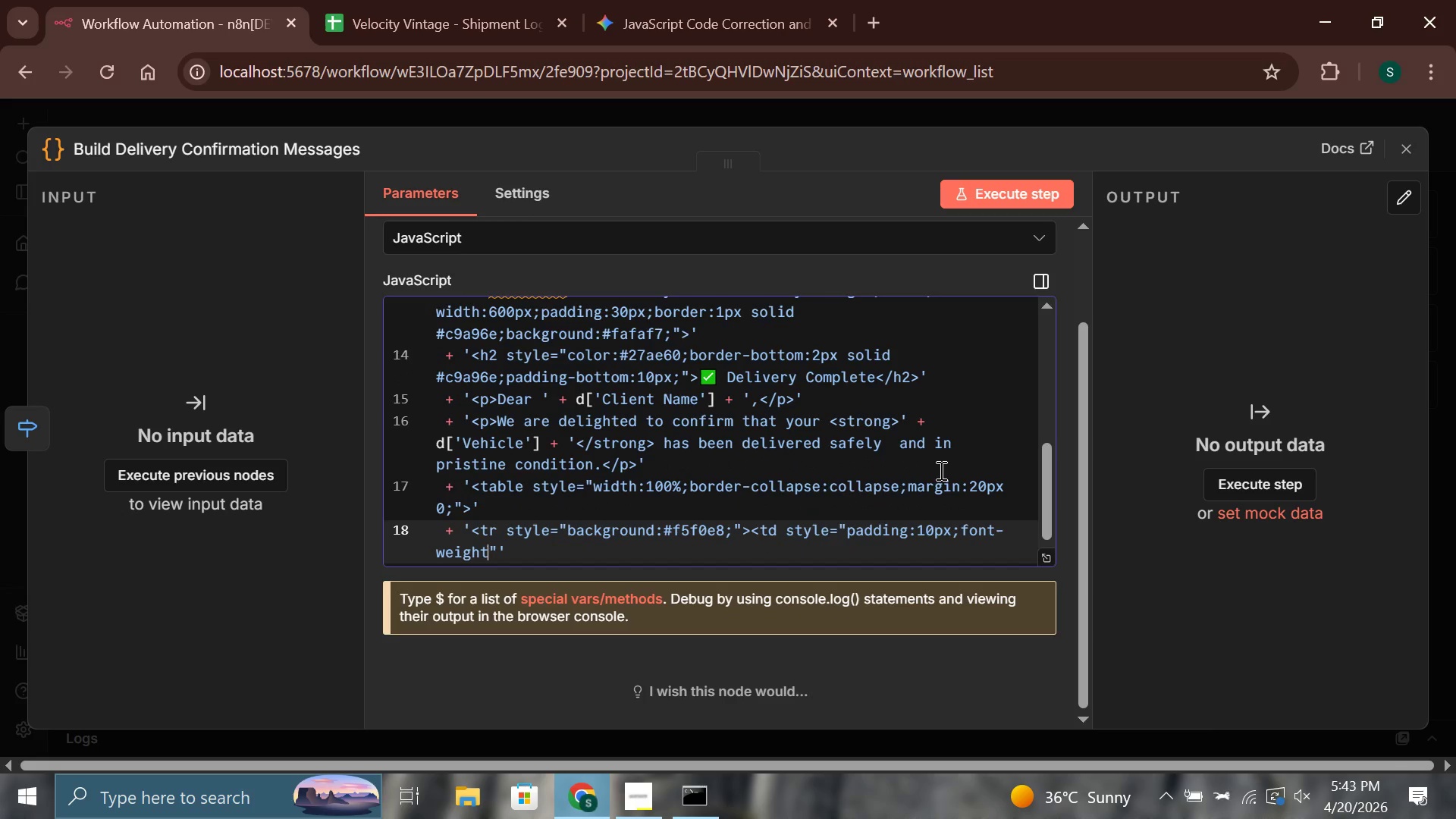 
wait(22.86)
 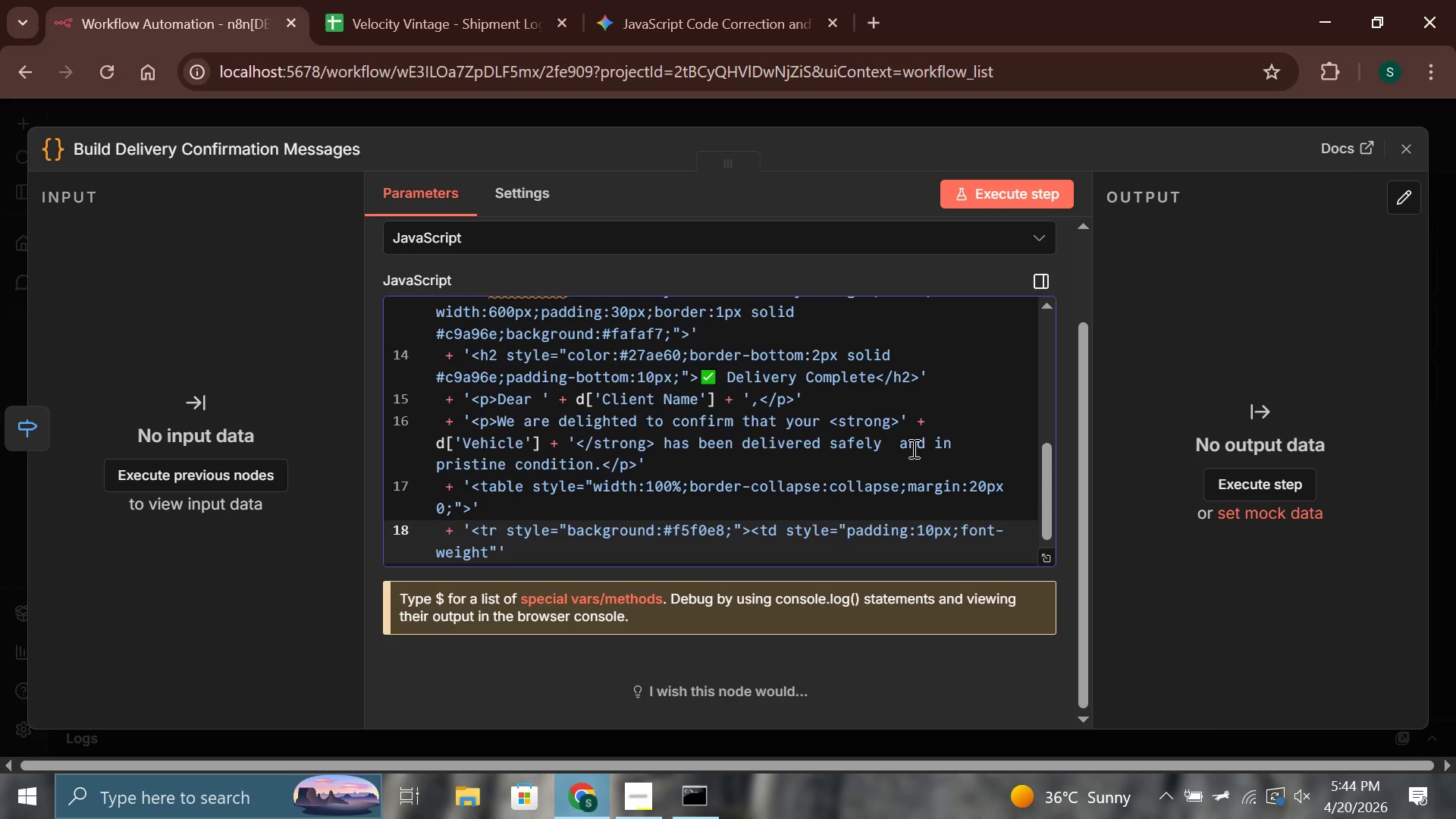 
left_click([1190, 791])
 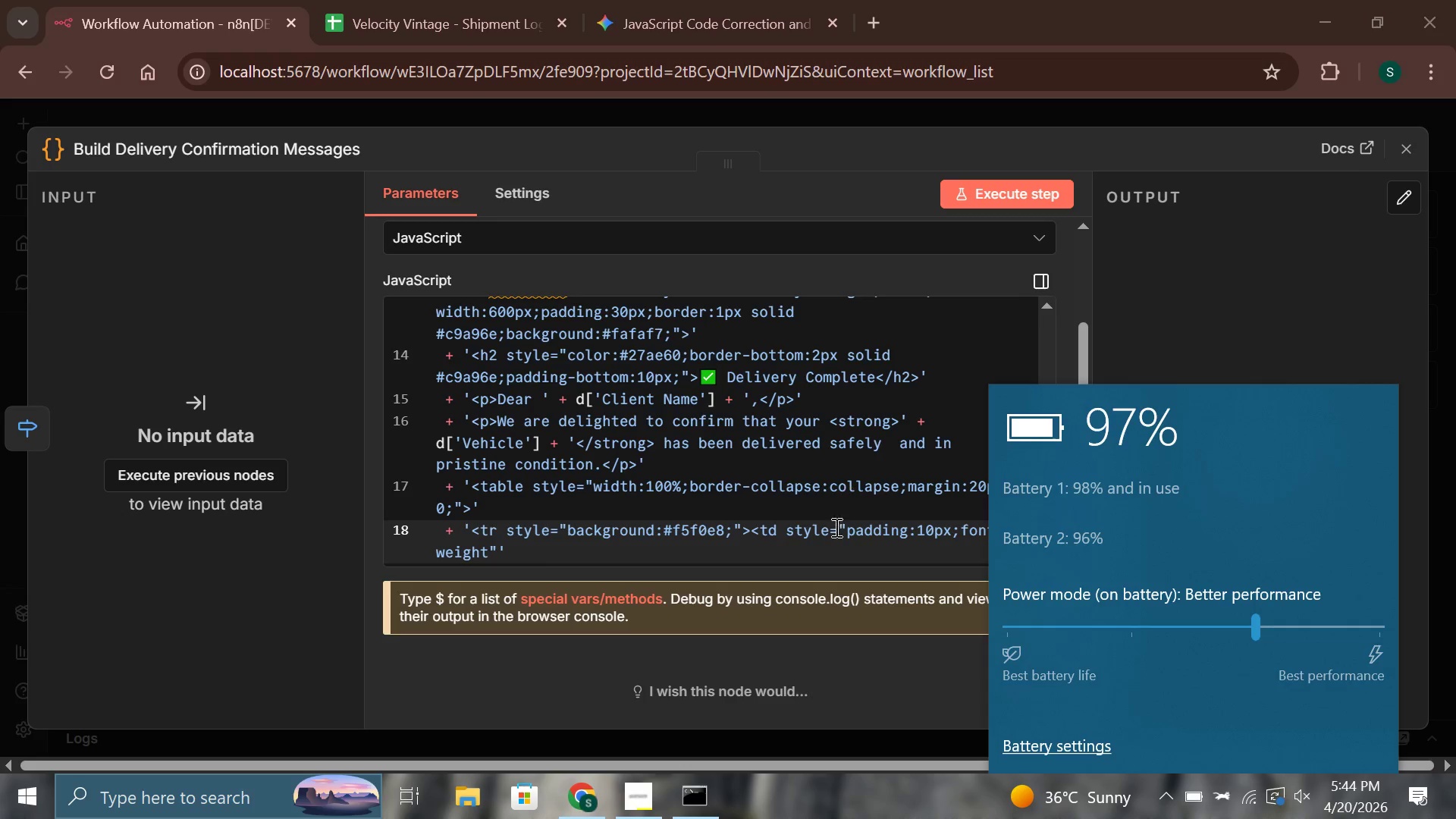 
wait(5.39)
 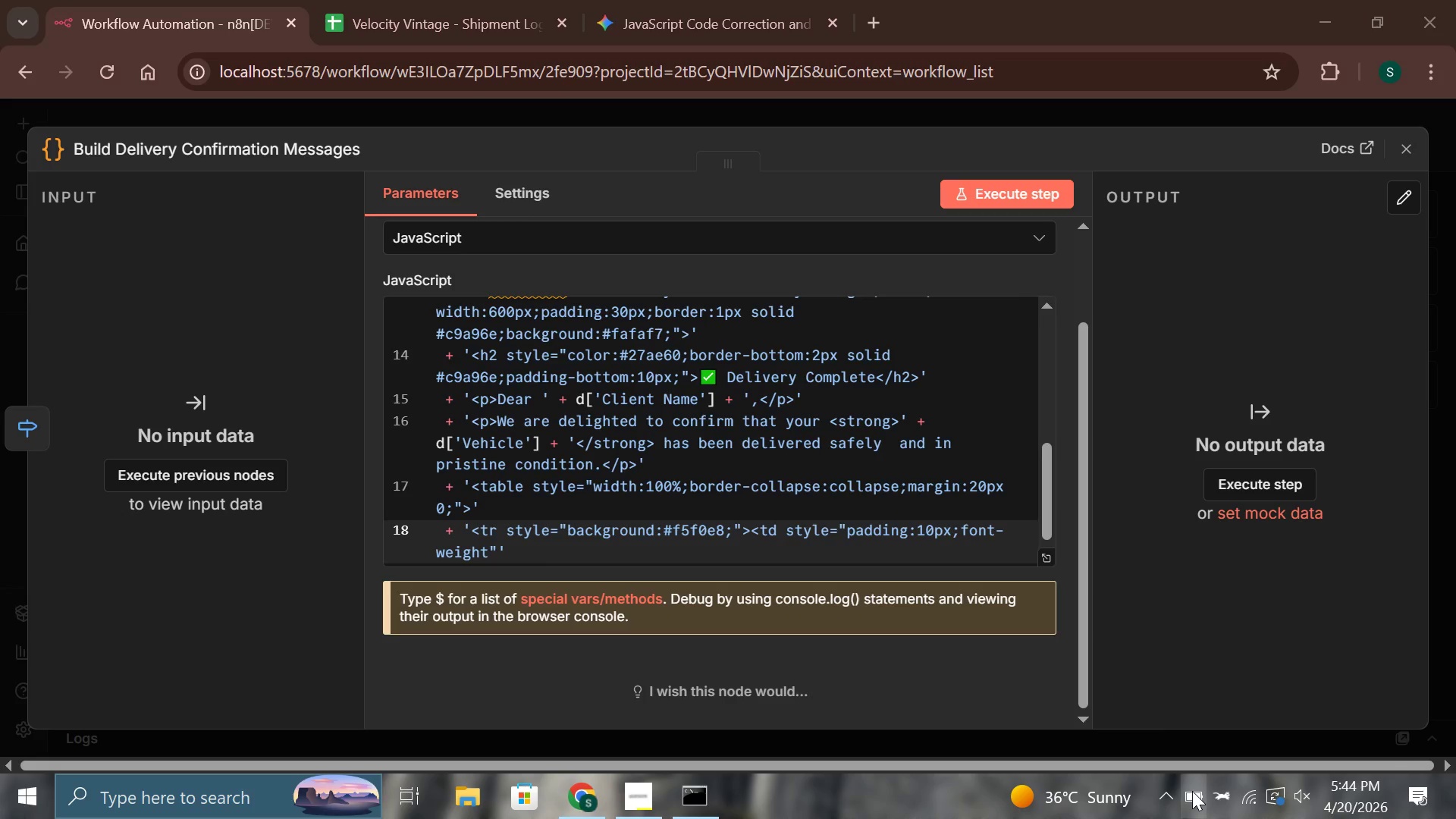 
left_click([491, 556])
 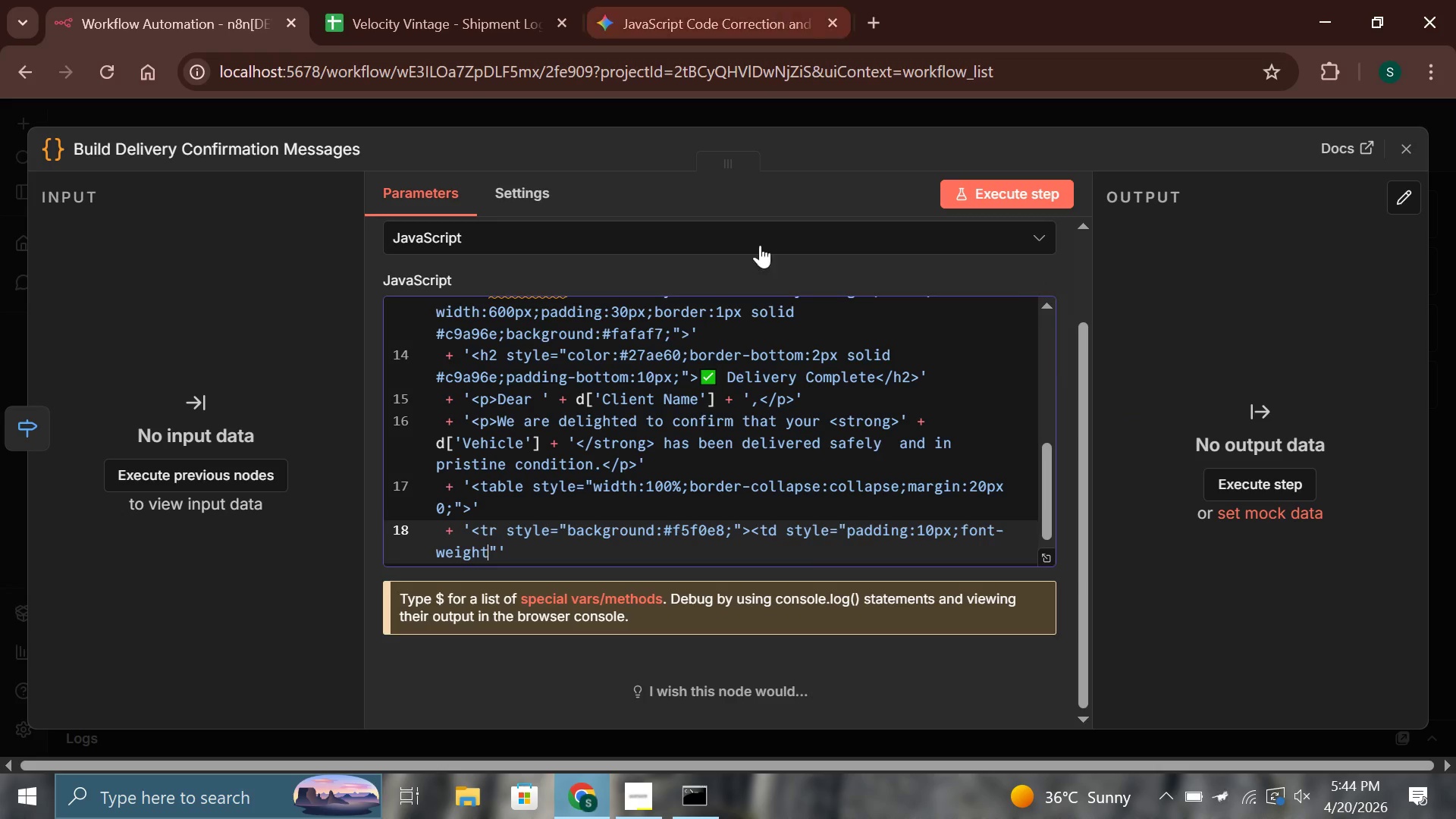 
wait(5.61)
 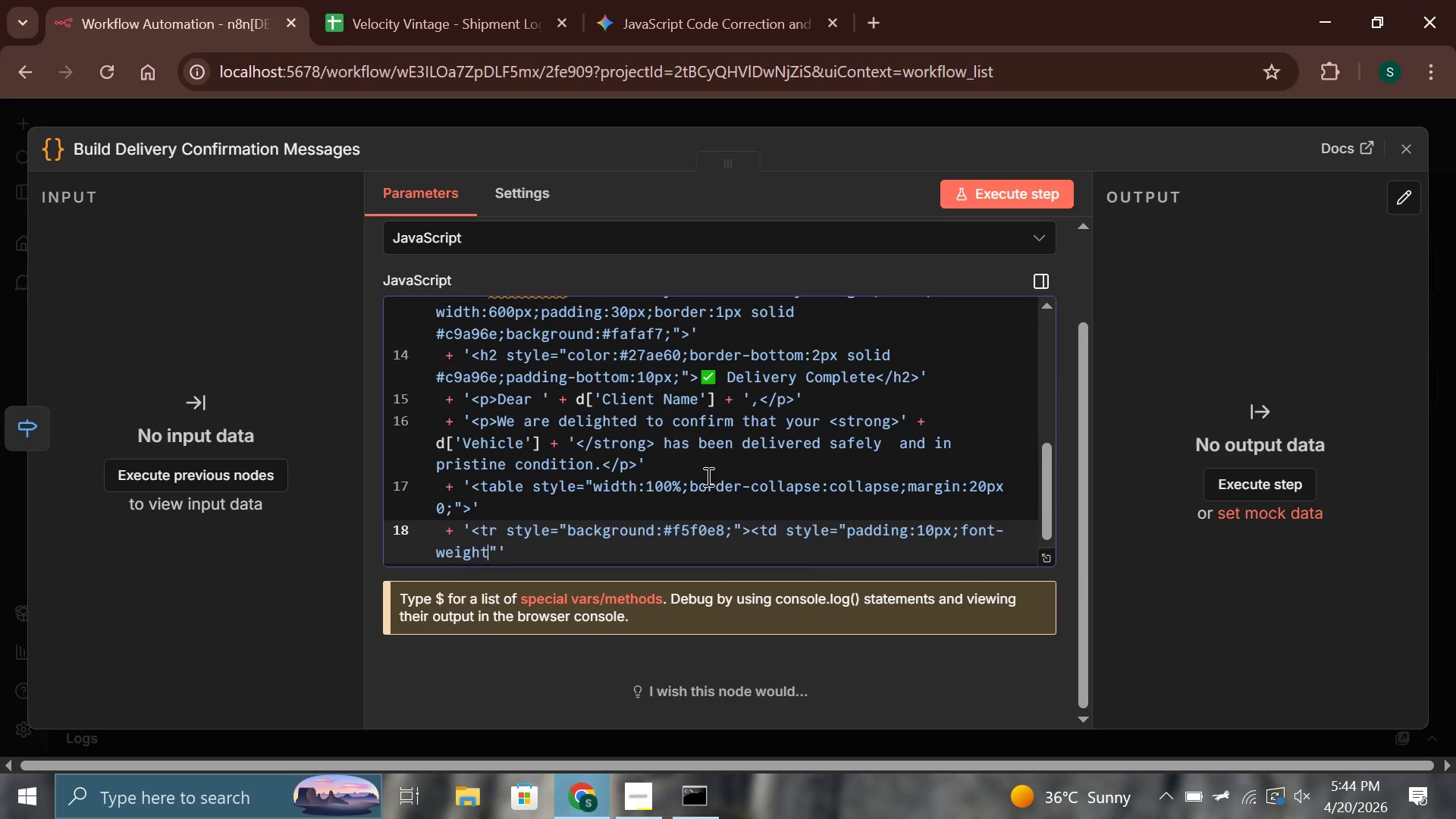 
left_click([639, 805])